 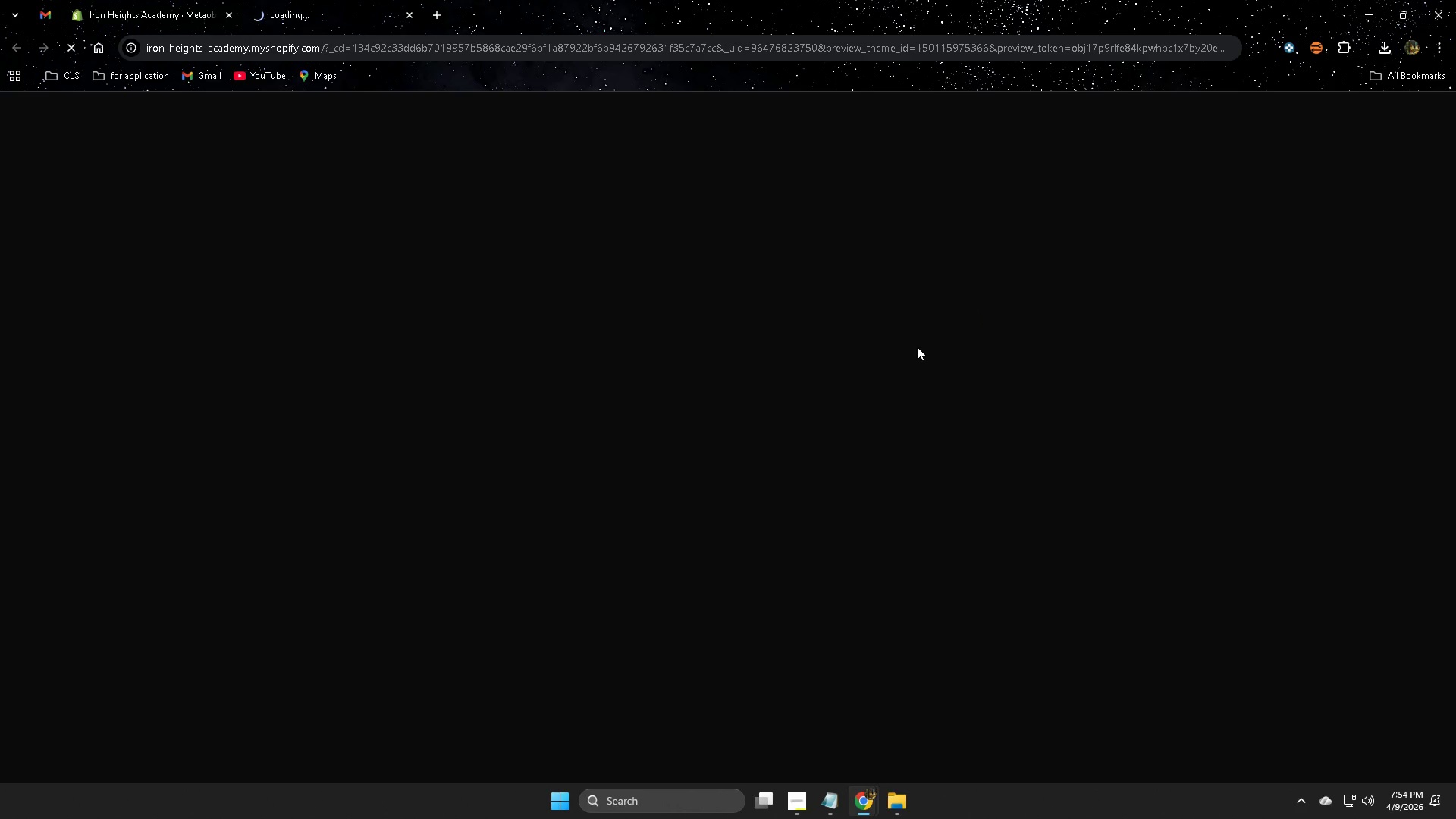 
scroll: coordinate [943, 397], scroll_direction: down, amount: 11.0
 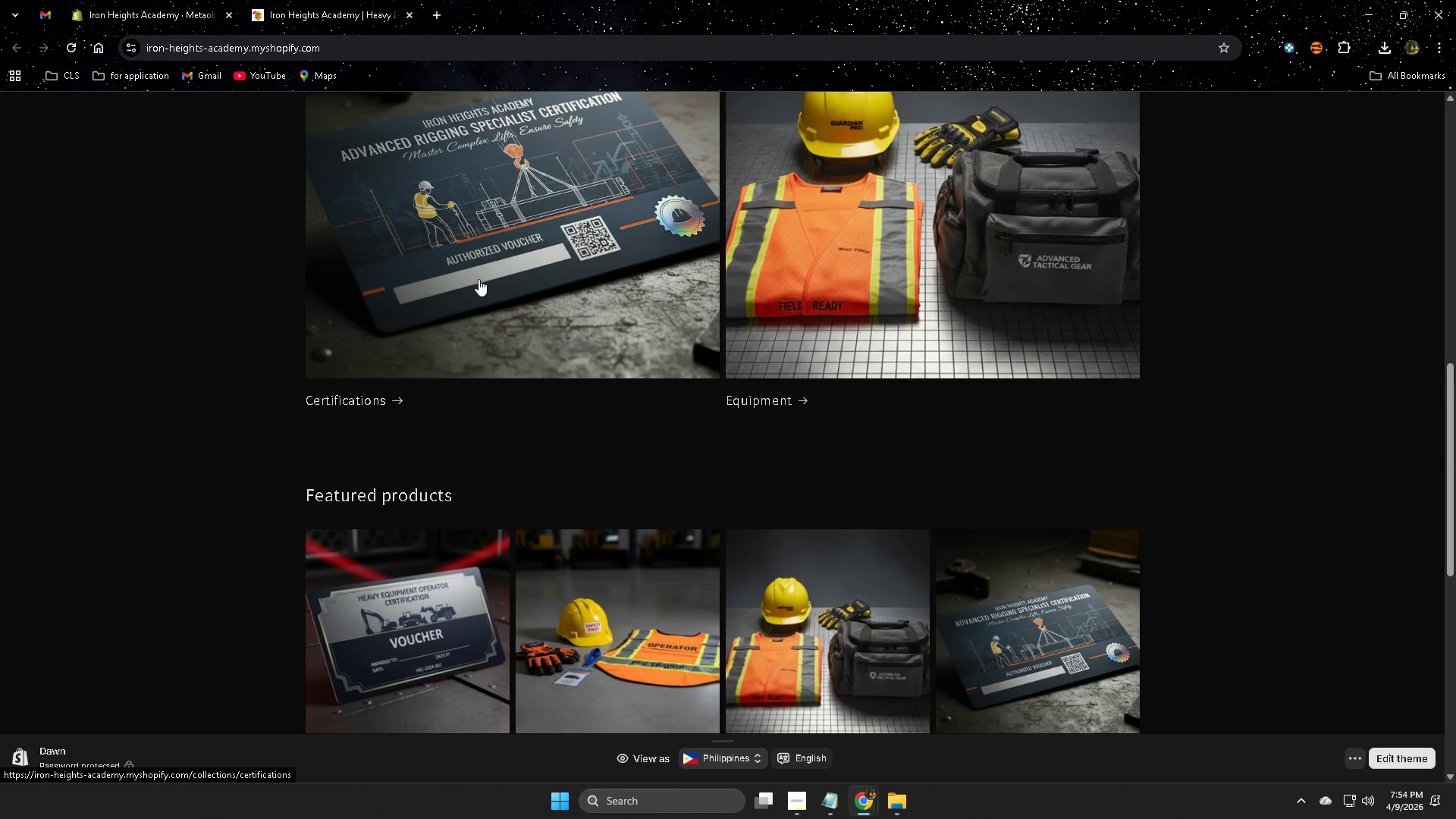 
left_click([475, 274])
 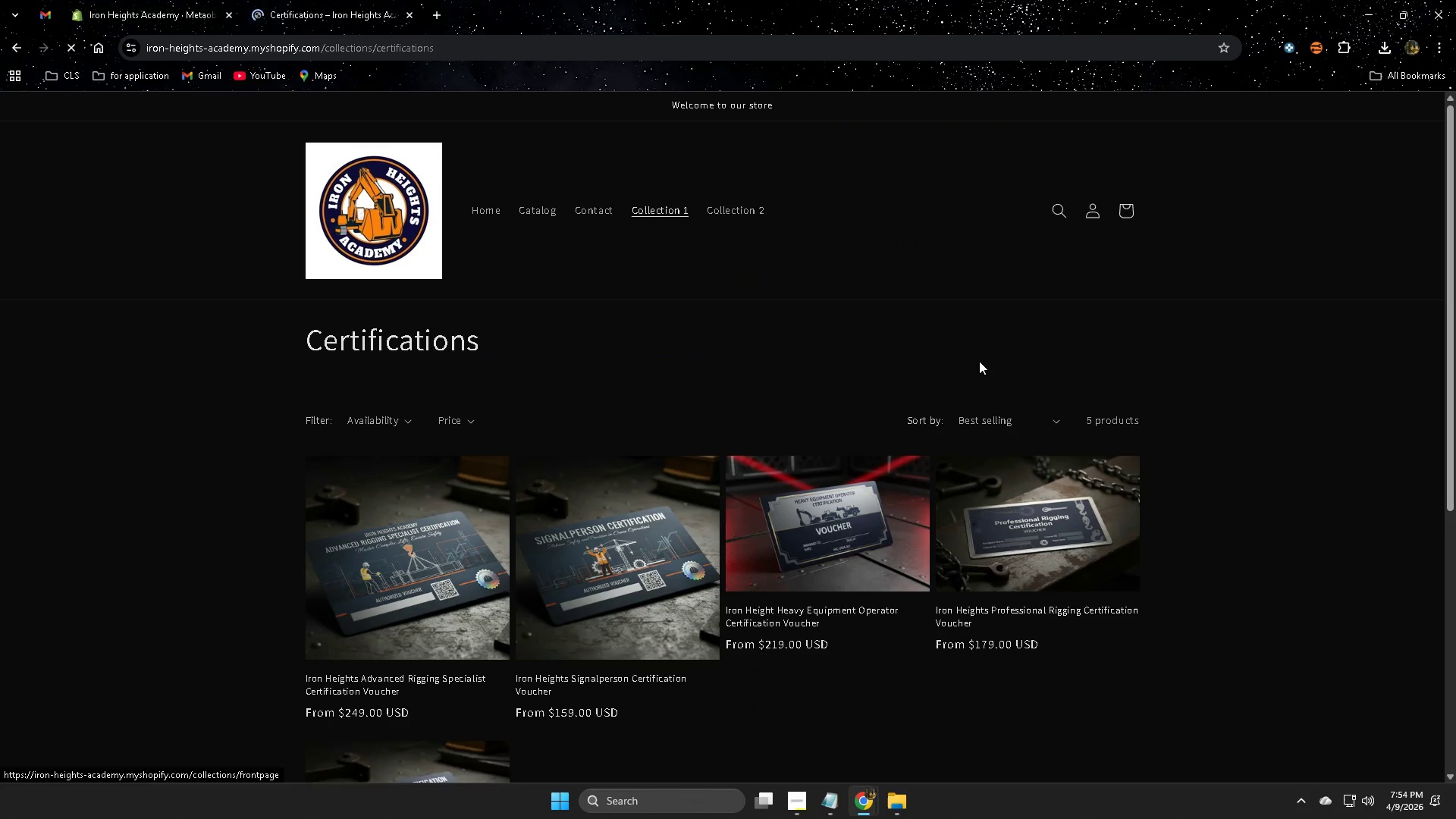 
scroll: coordinate [979, 361], scroll_direction: down, amount: 2.0
 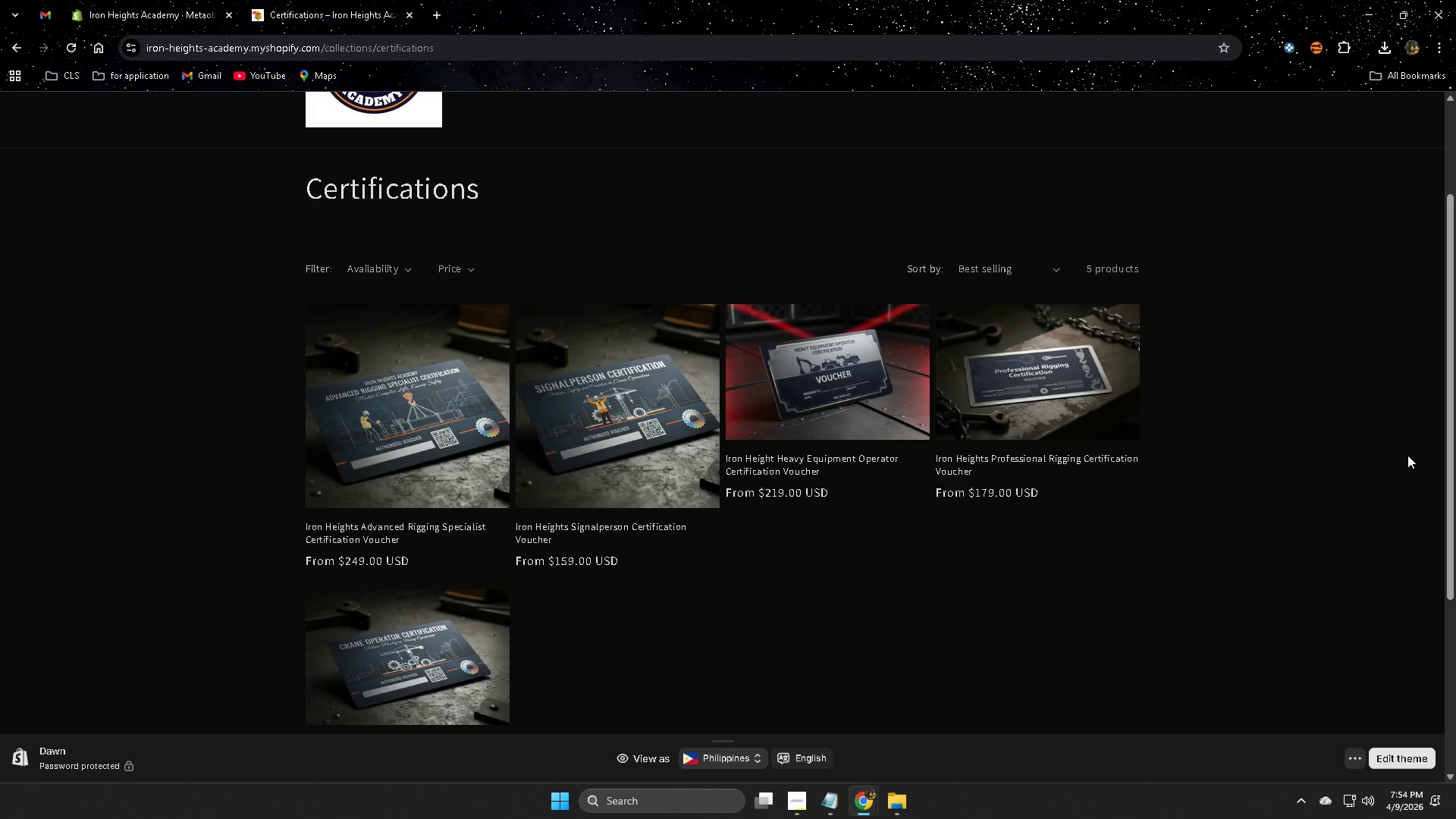 
wait(9.03)
 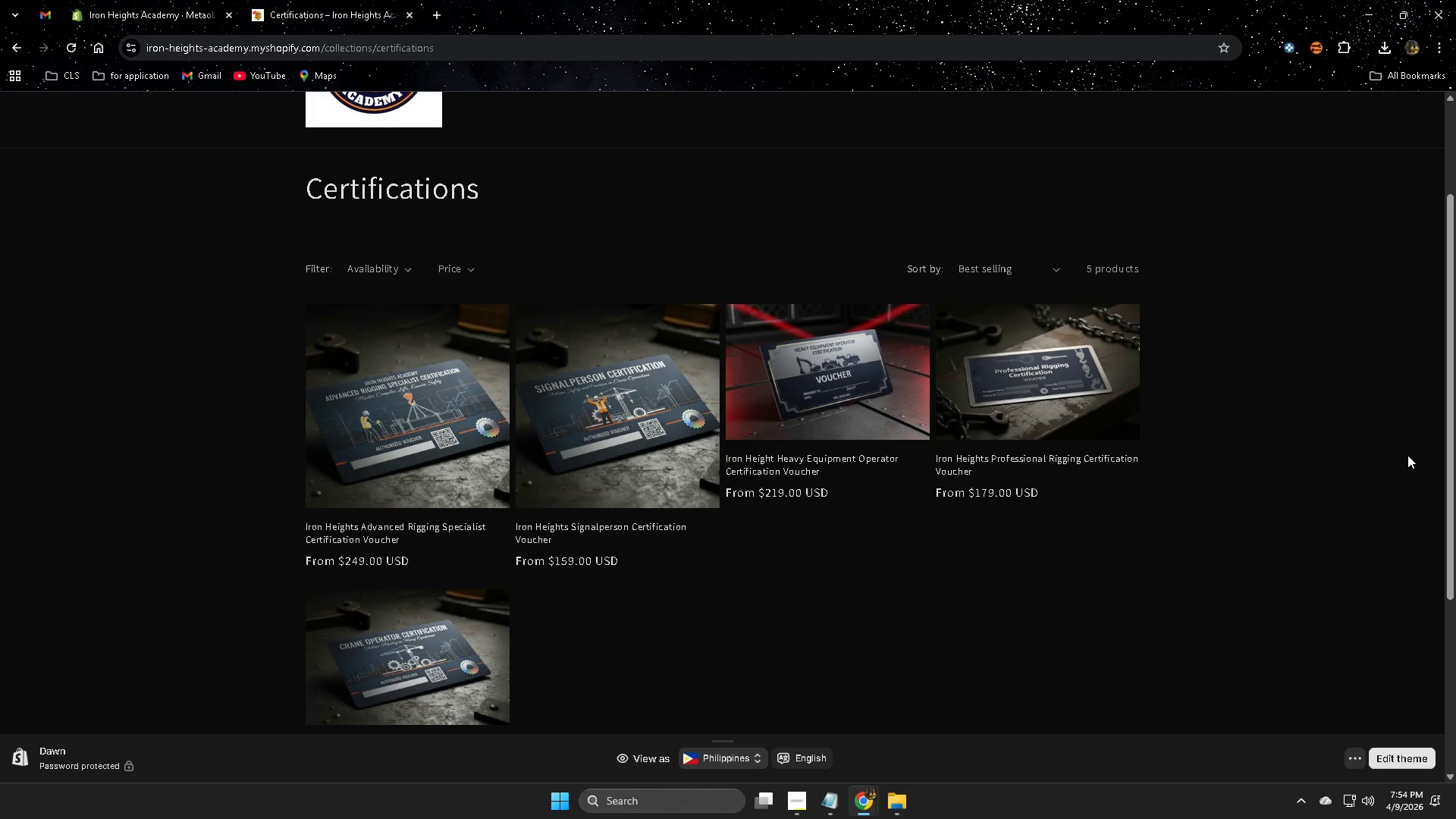 
left_click([360, 356])
 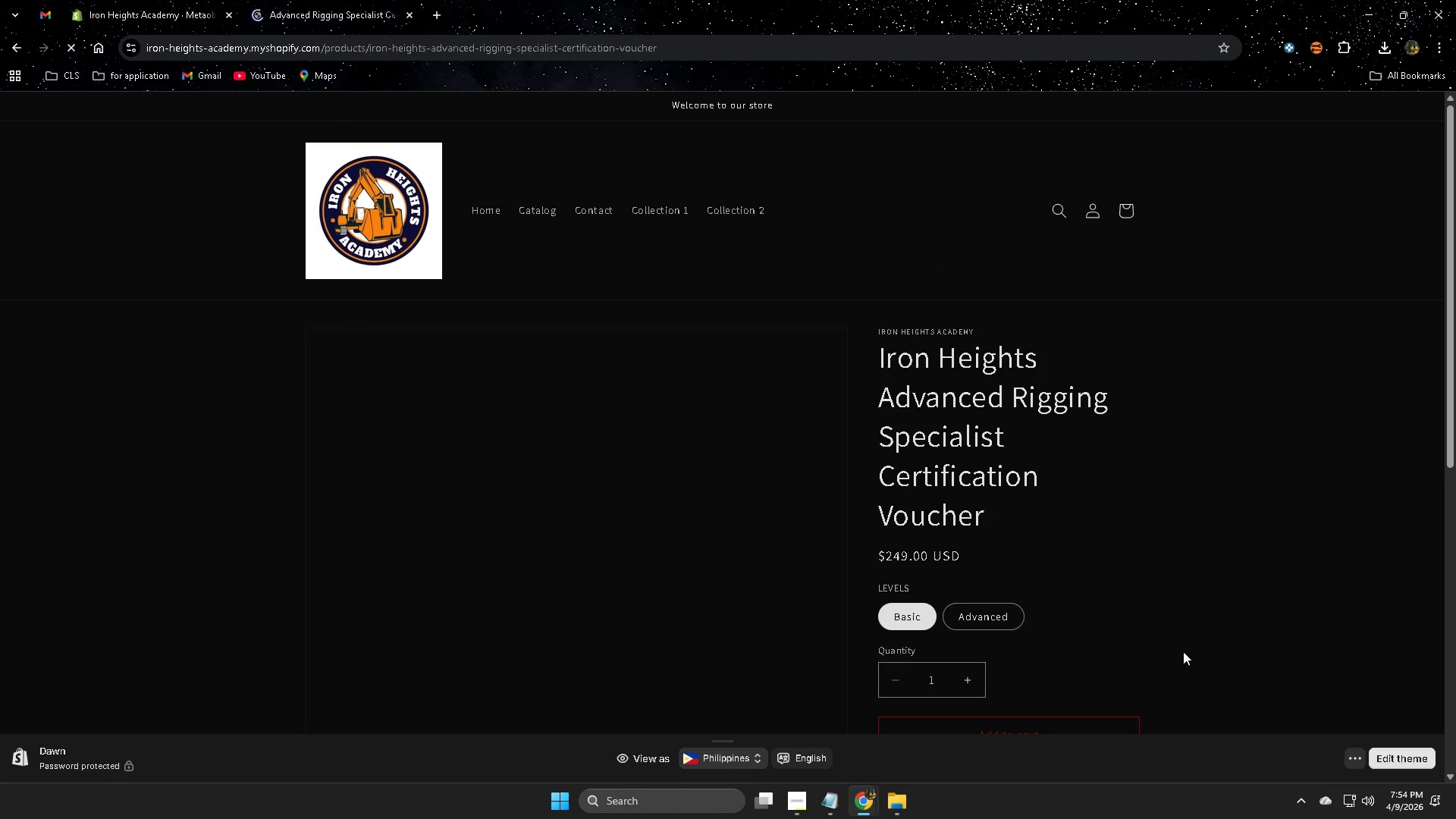 
scroll: coordinate [1160, 621], scroll_direction: down, amount: 5.0
 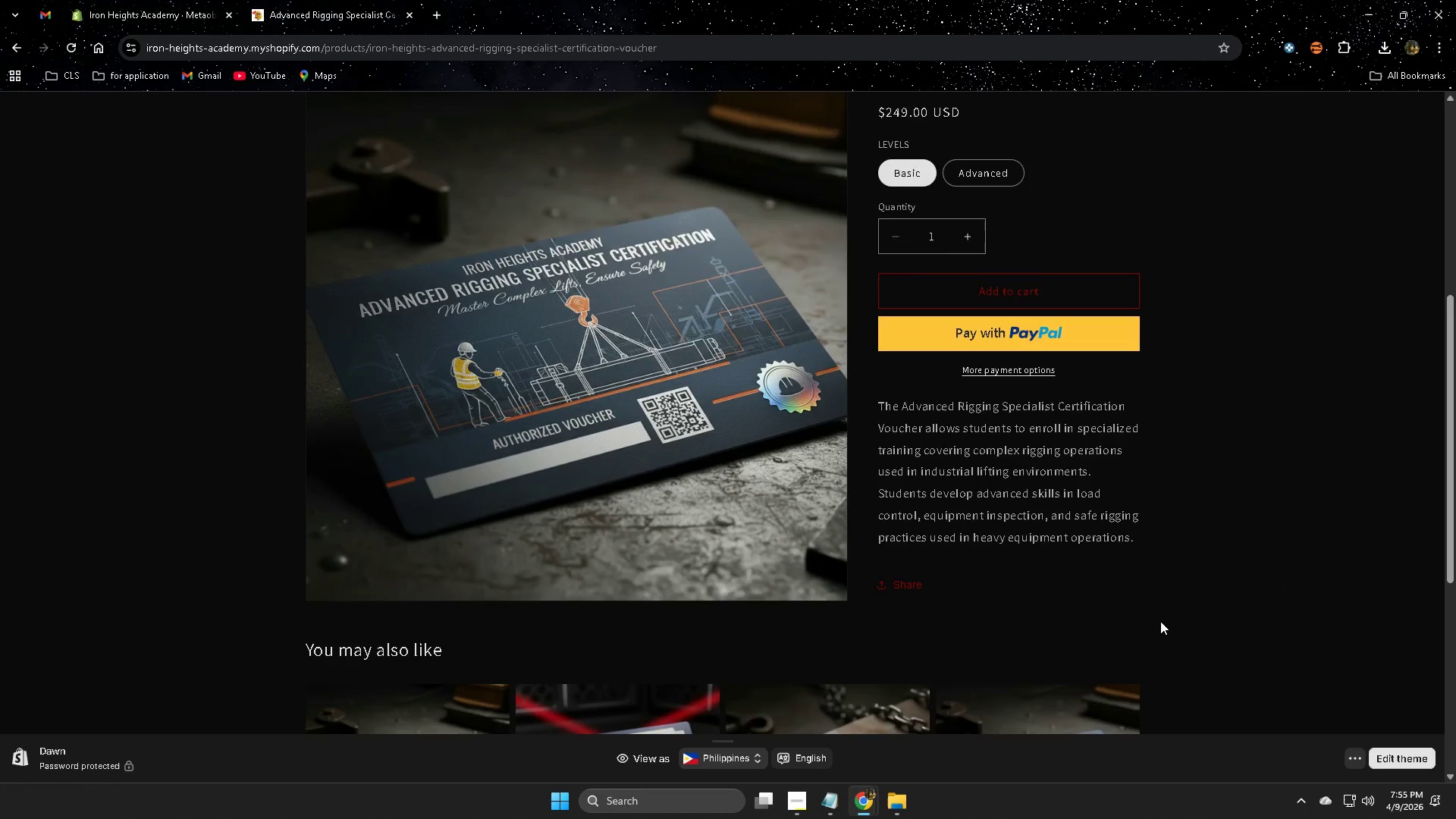 
scroll: coordinate [1160, 621], scroll_direction: up, amount: 1.0
 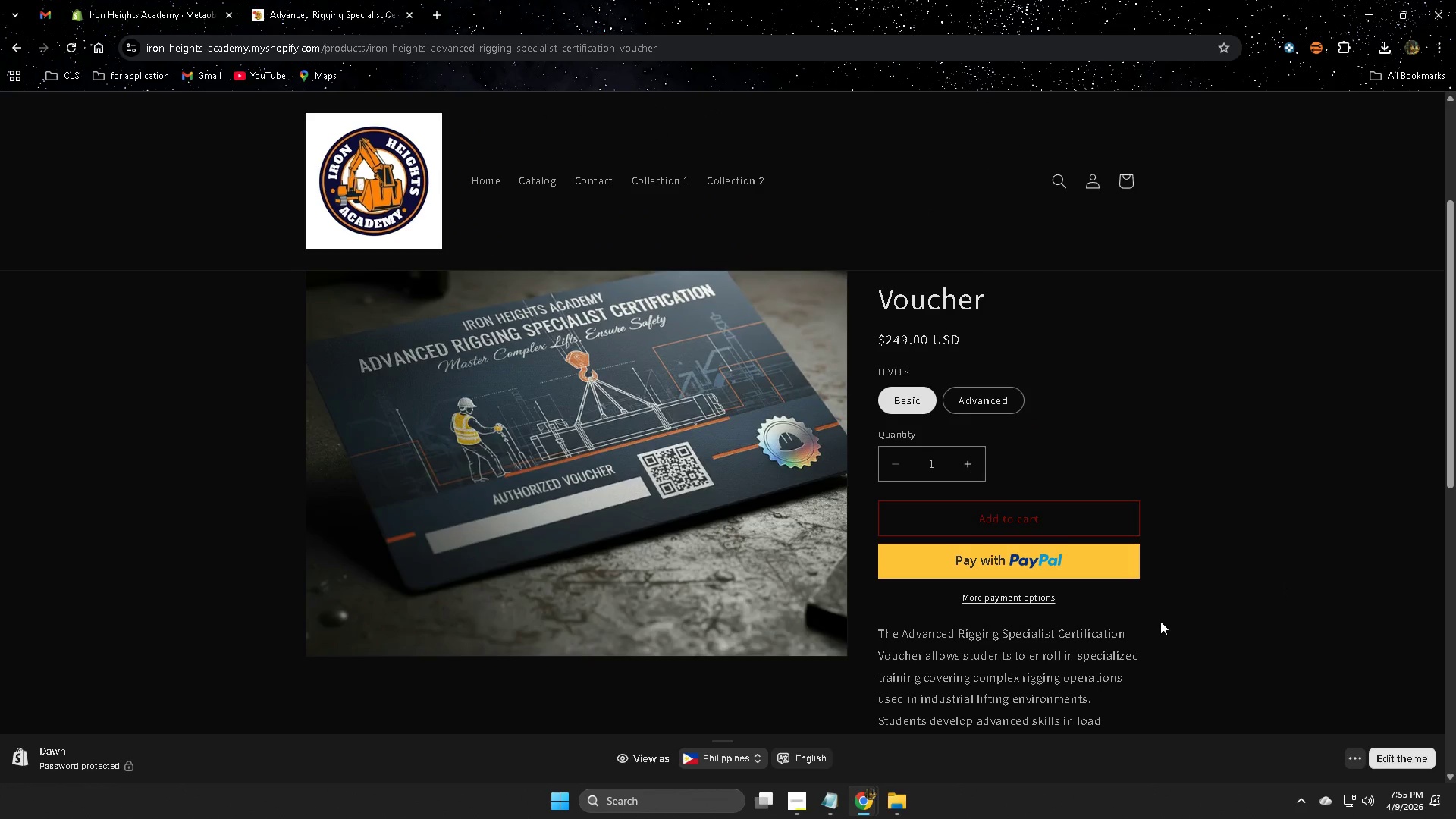 
wait(22.11)
 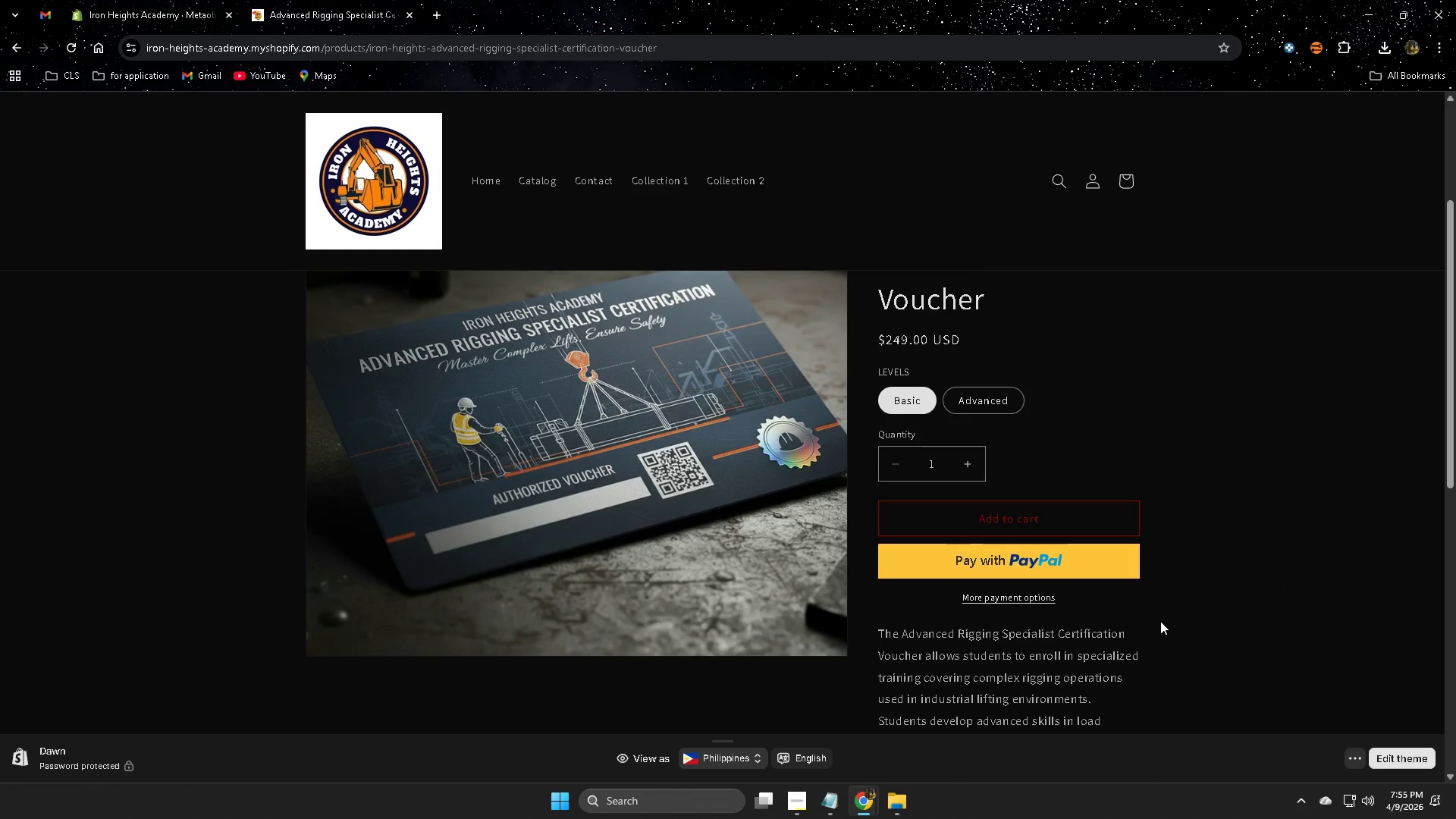 
scroll: coordinate [1160, 621], scroll_direction: up, amount: 5.0
 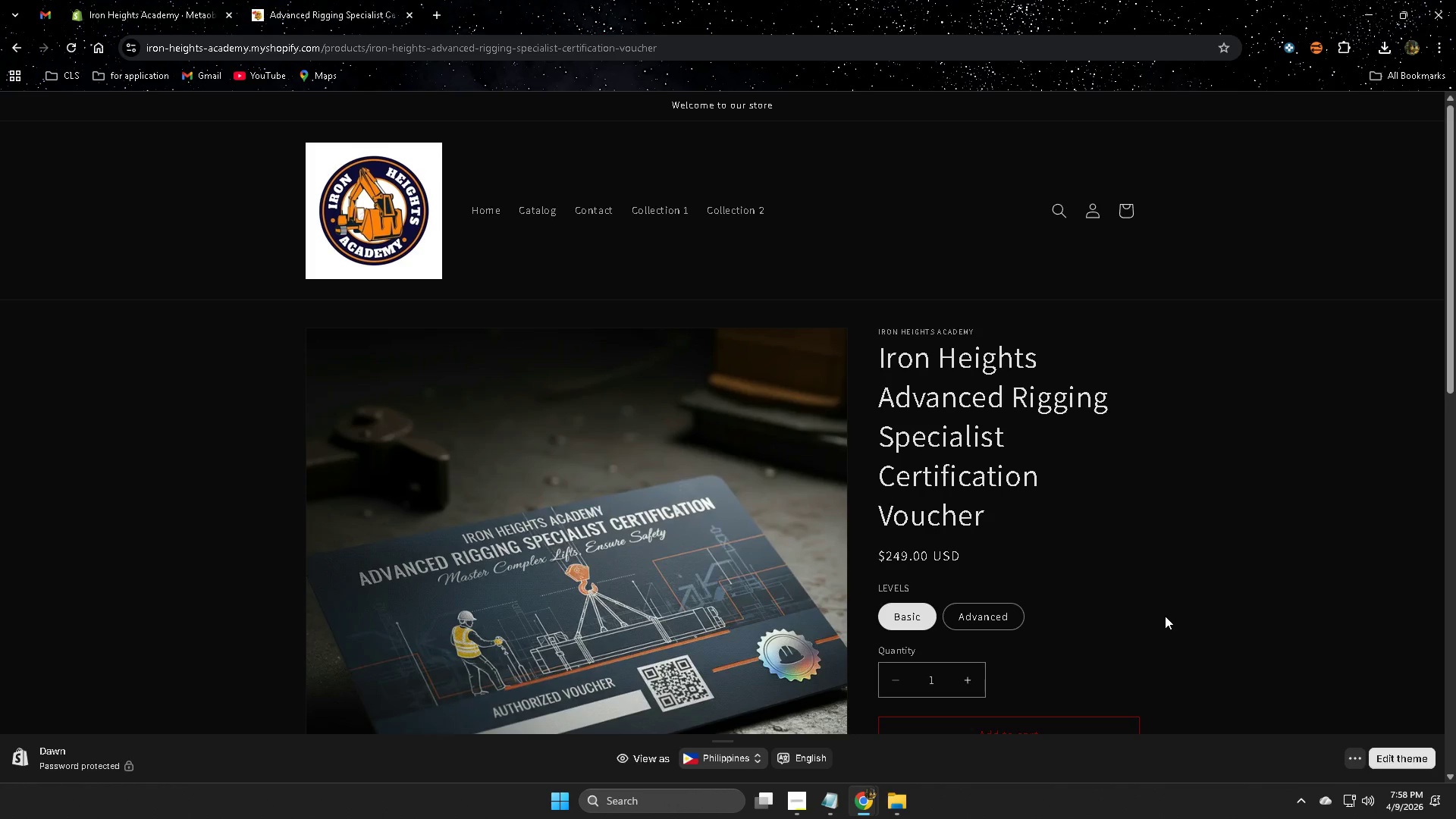 
wait(182.76)
 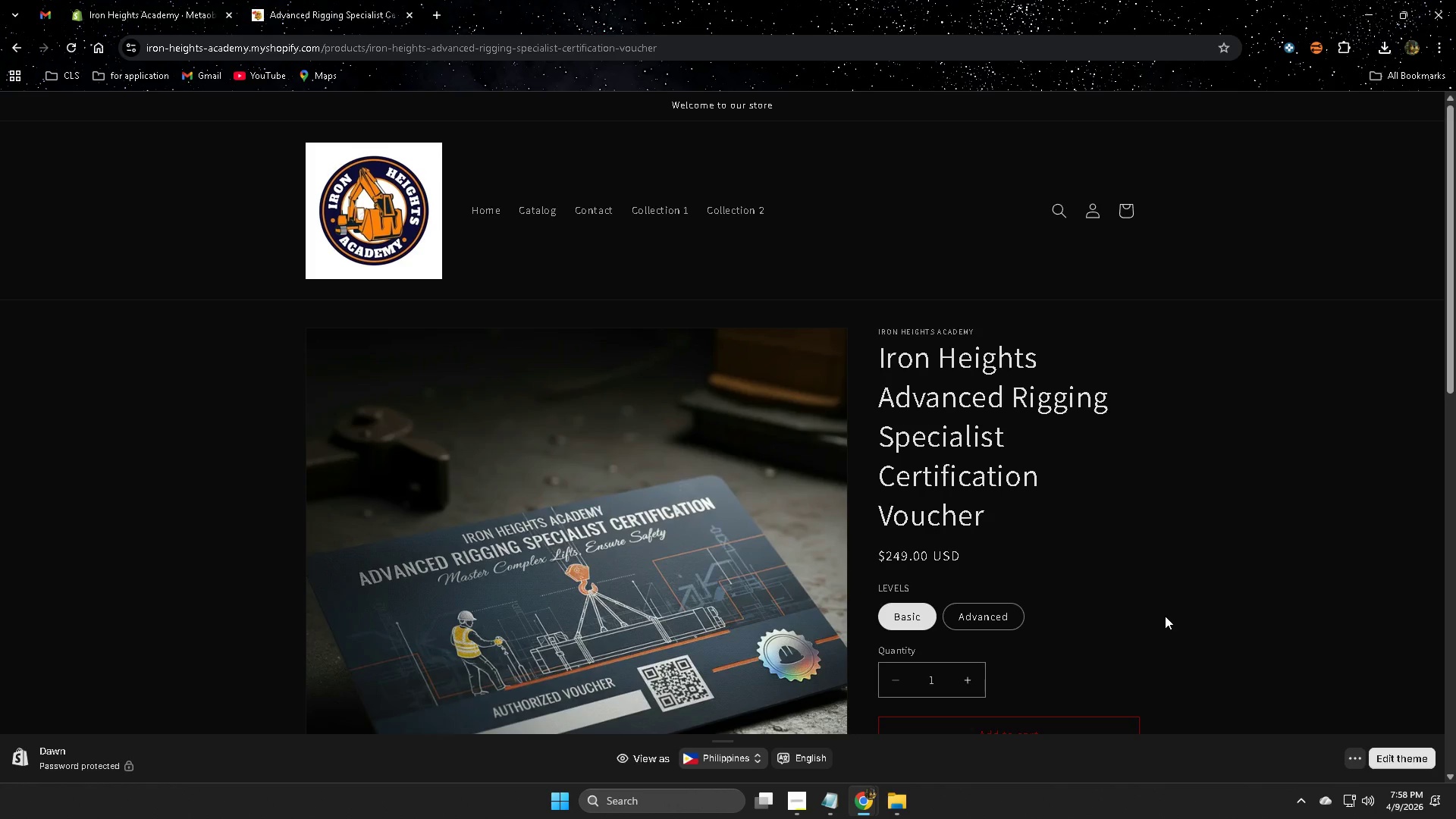 
scroll: coordinate [1075, 710], scroll_direction: down, amount: 1.0
 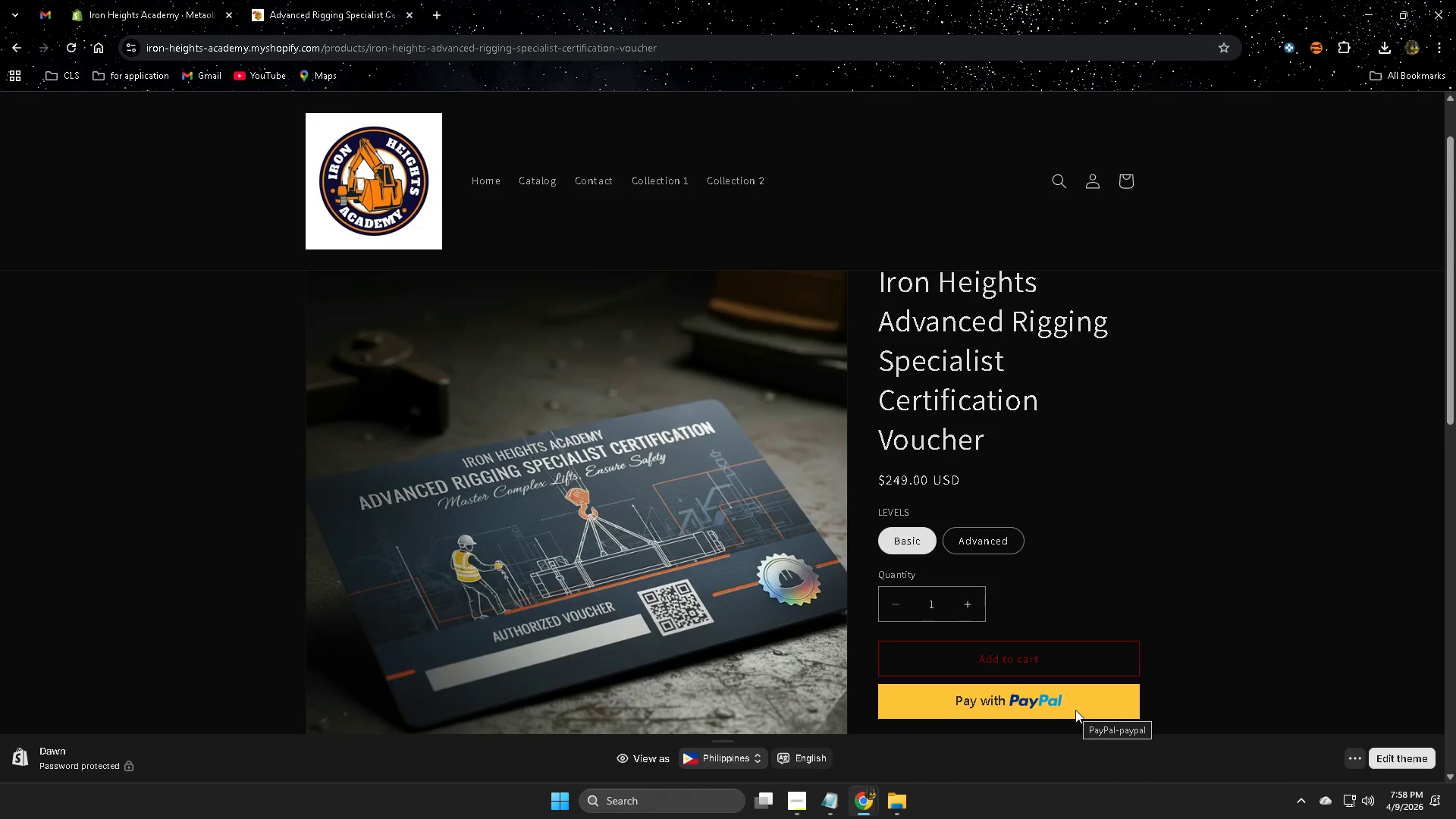 
scroll: coordinate [1075, 710], scroll_direction: up, amount: 1.0
 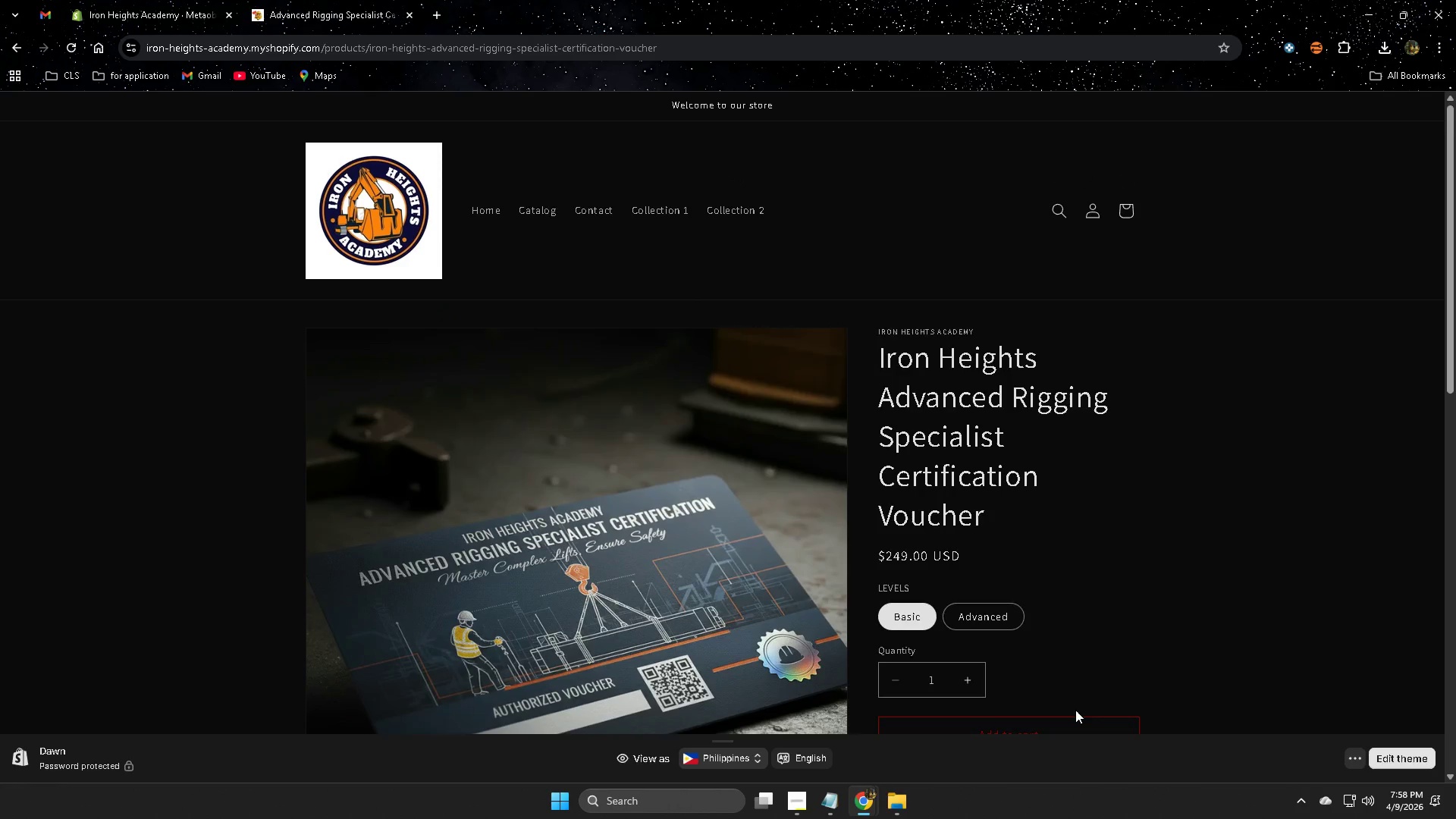 
scroll: coordinate [1075, 710], scroll_direction: down, amount: 3.0
 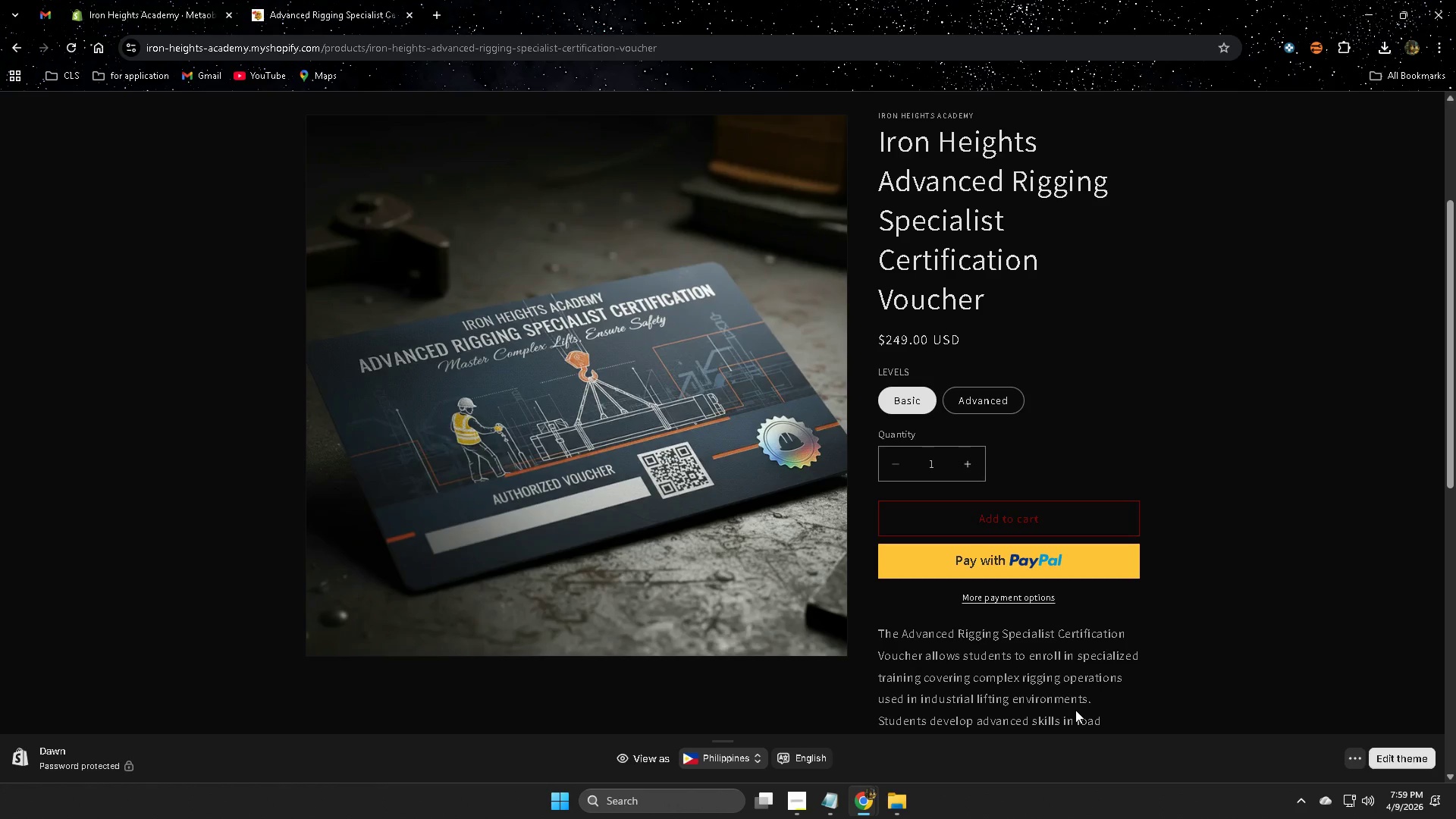 
wait(74.72)
 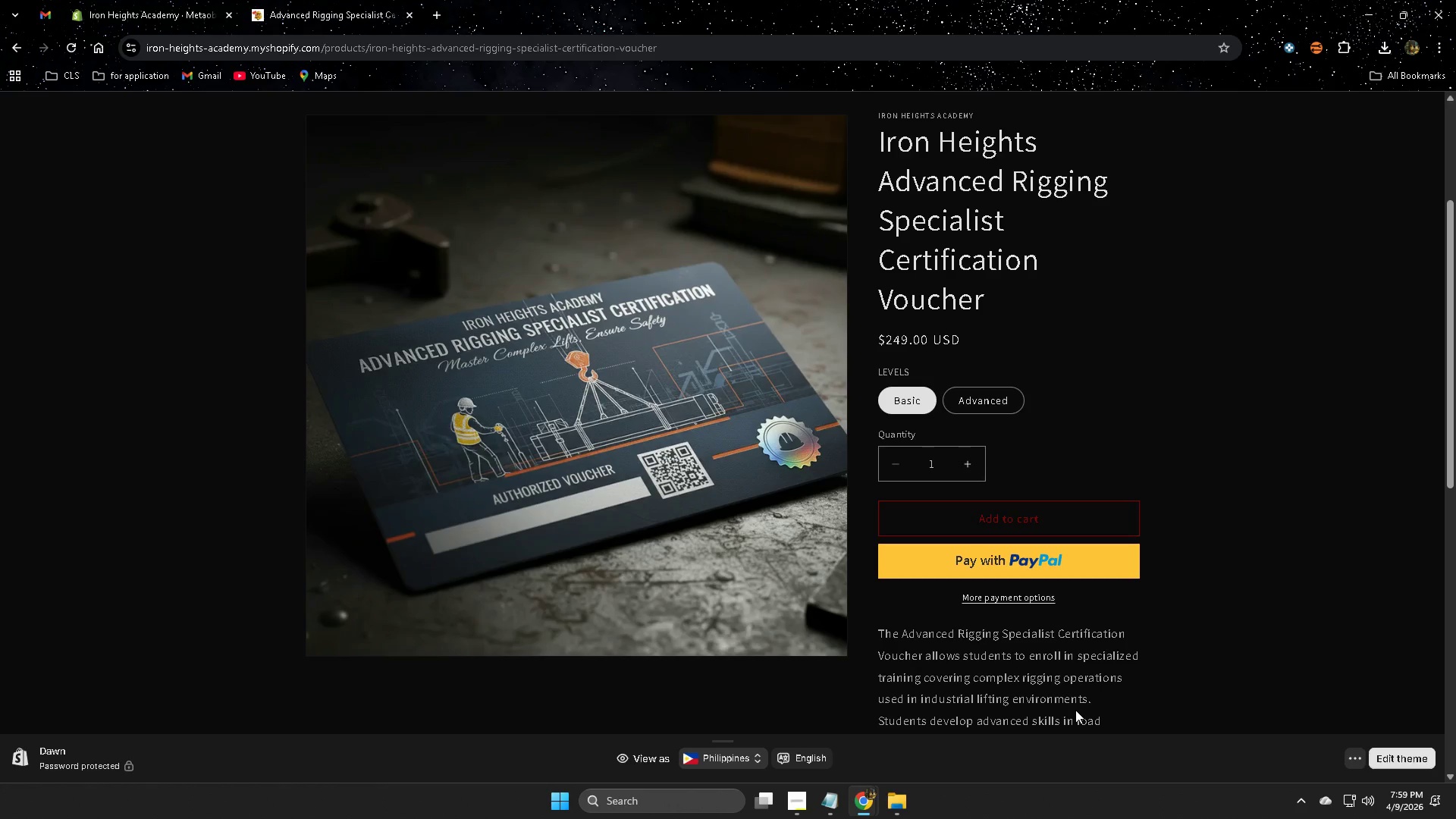 
scroll: coordinate [1075, 710], scroll_direction: up, amount: 1.0
 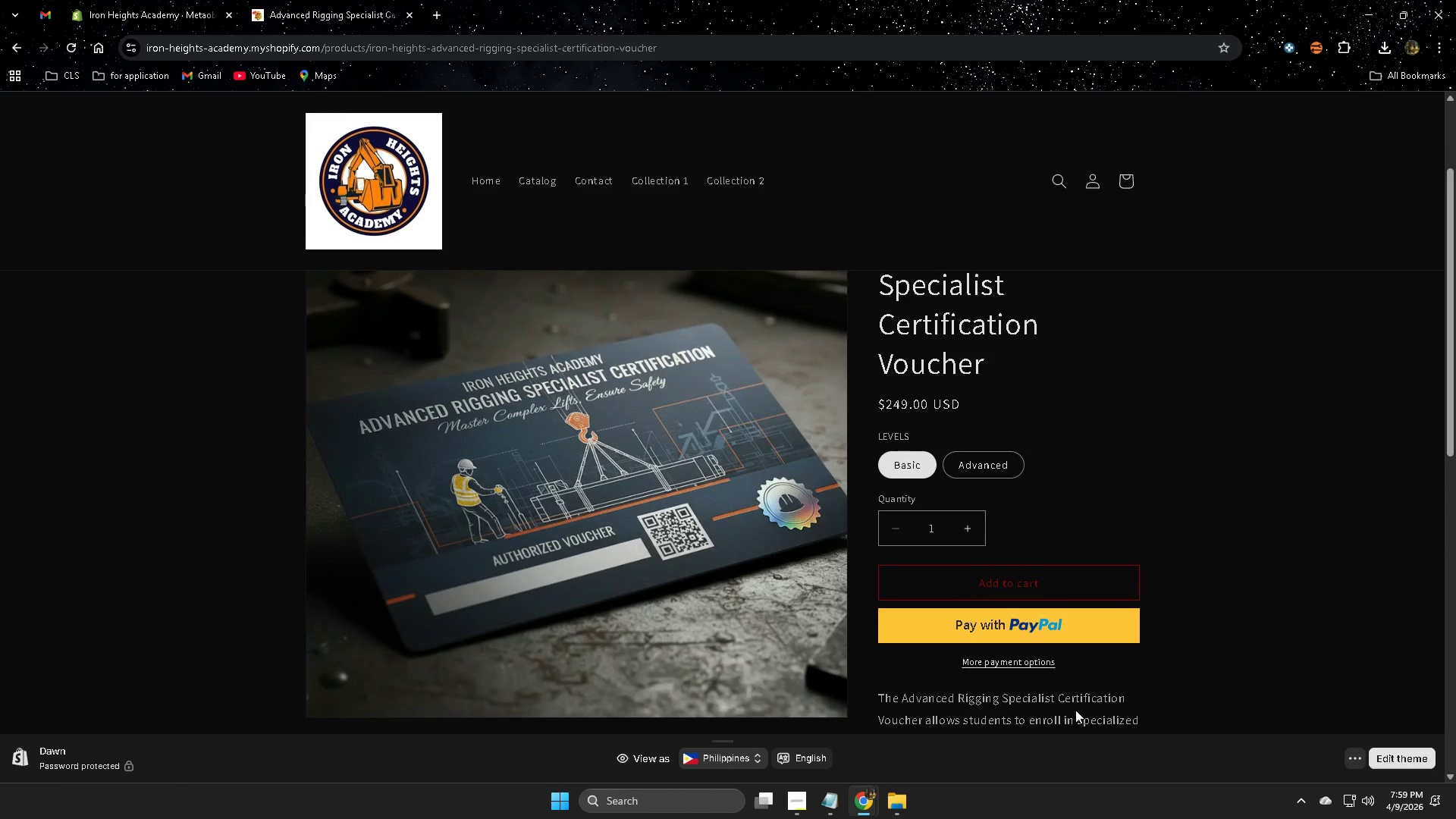 
scroll: coordinate [1075, 710], scroll_direction: down, amount: 2.0
 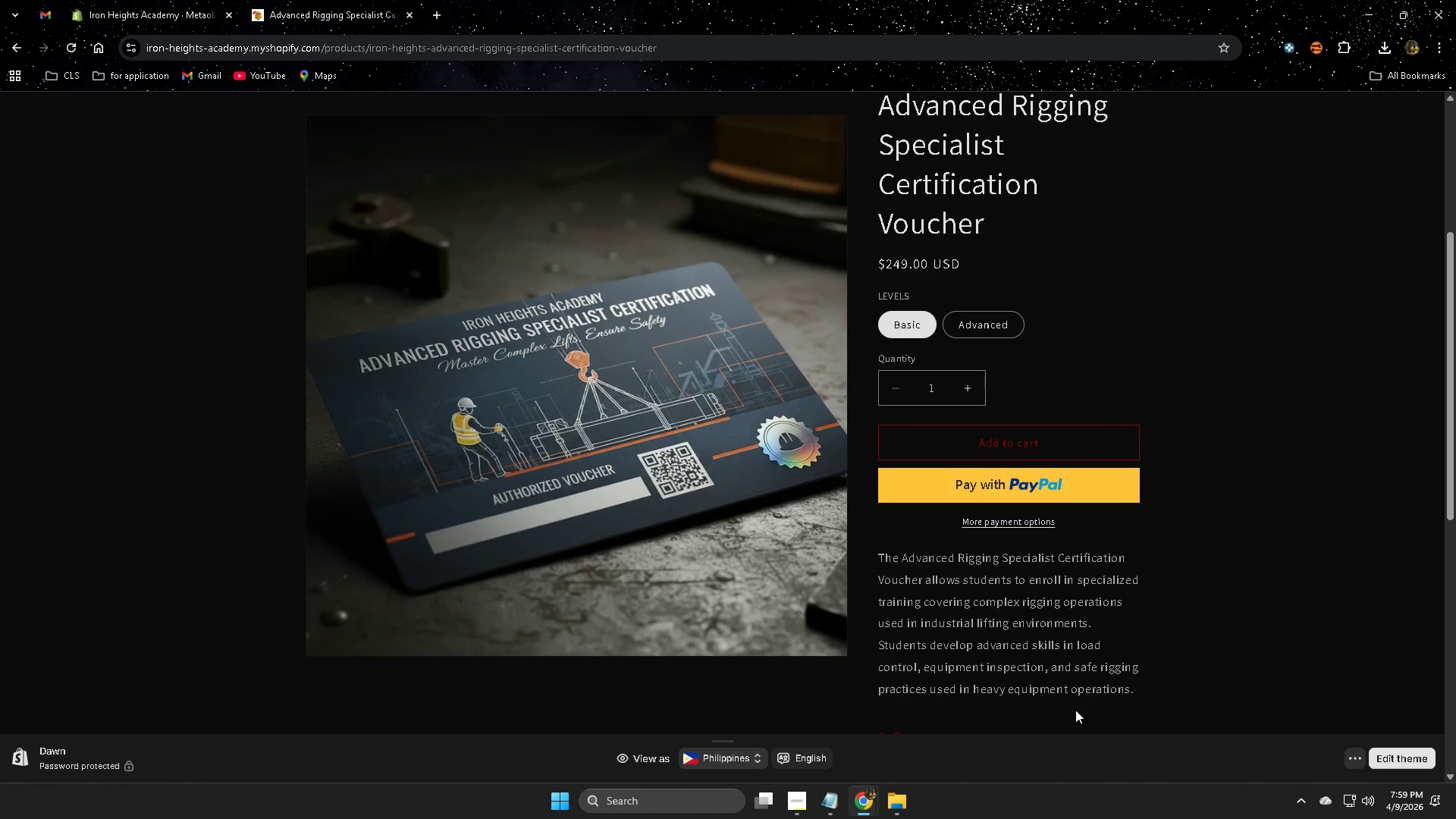 
scroll: coordinate [1075, 710], scroll_direction: none, amount: 0.0
 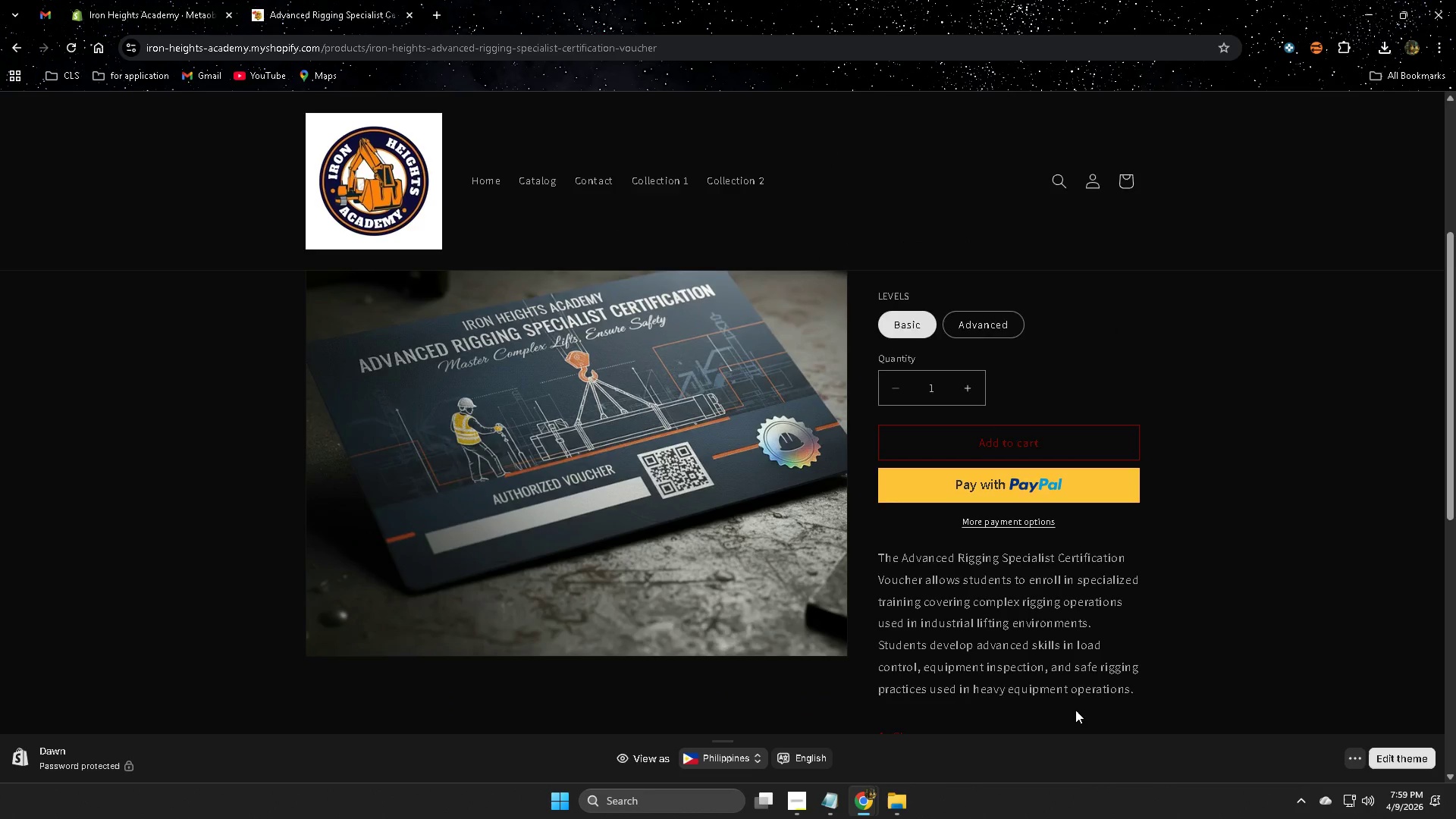 
scroll: coordinate [1075, 710], scroll_direction: down, amount: 3.0
 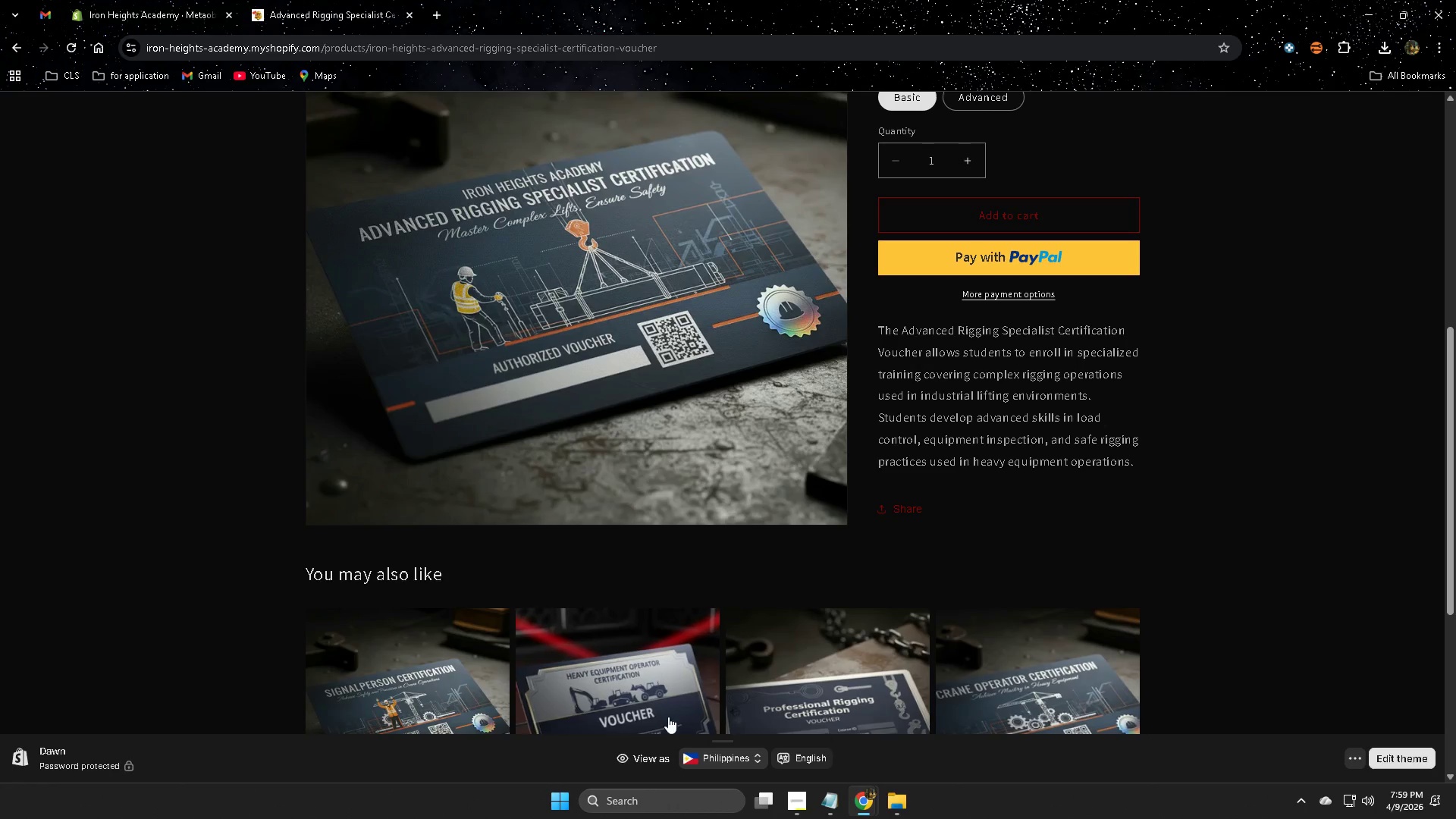 
left_click([792, 799])